 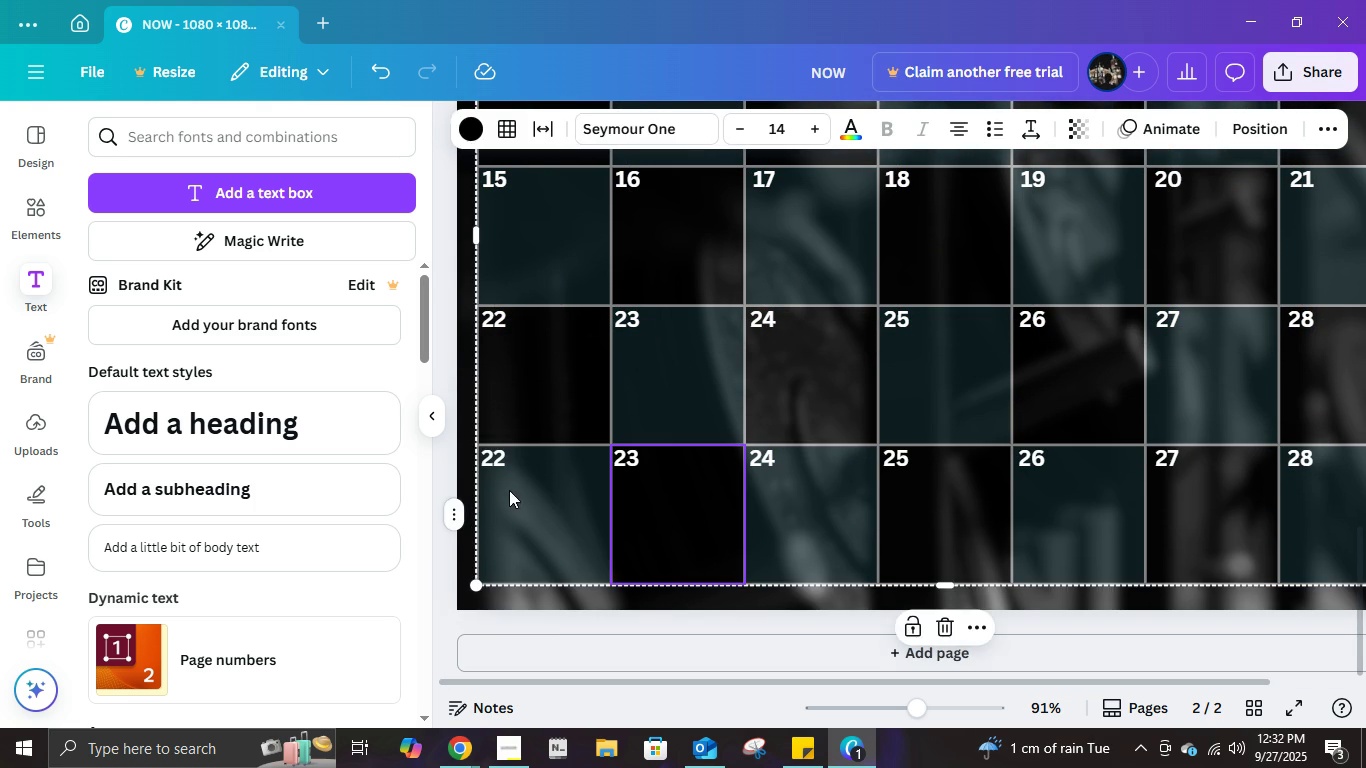 
double_click([493, 462])
 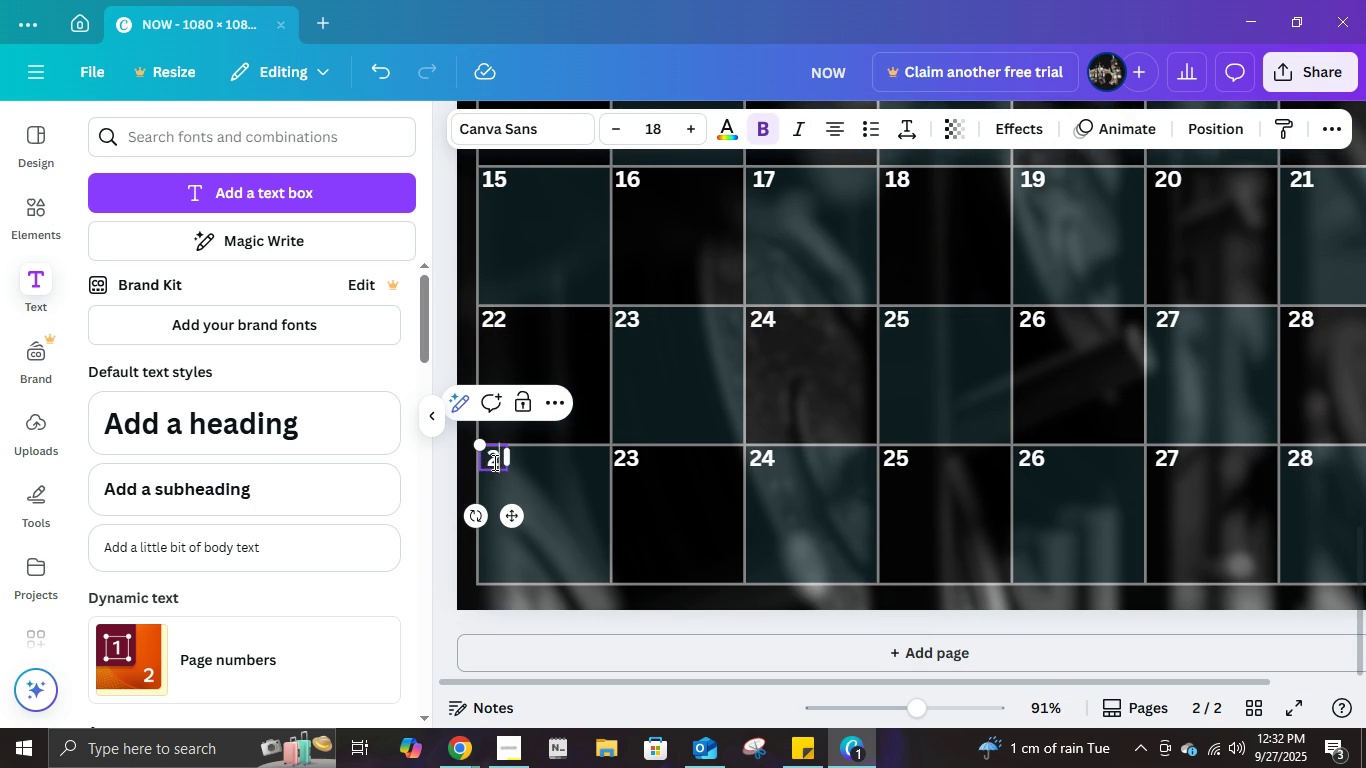 
key(Numpad2)
 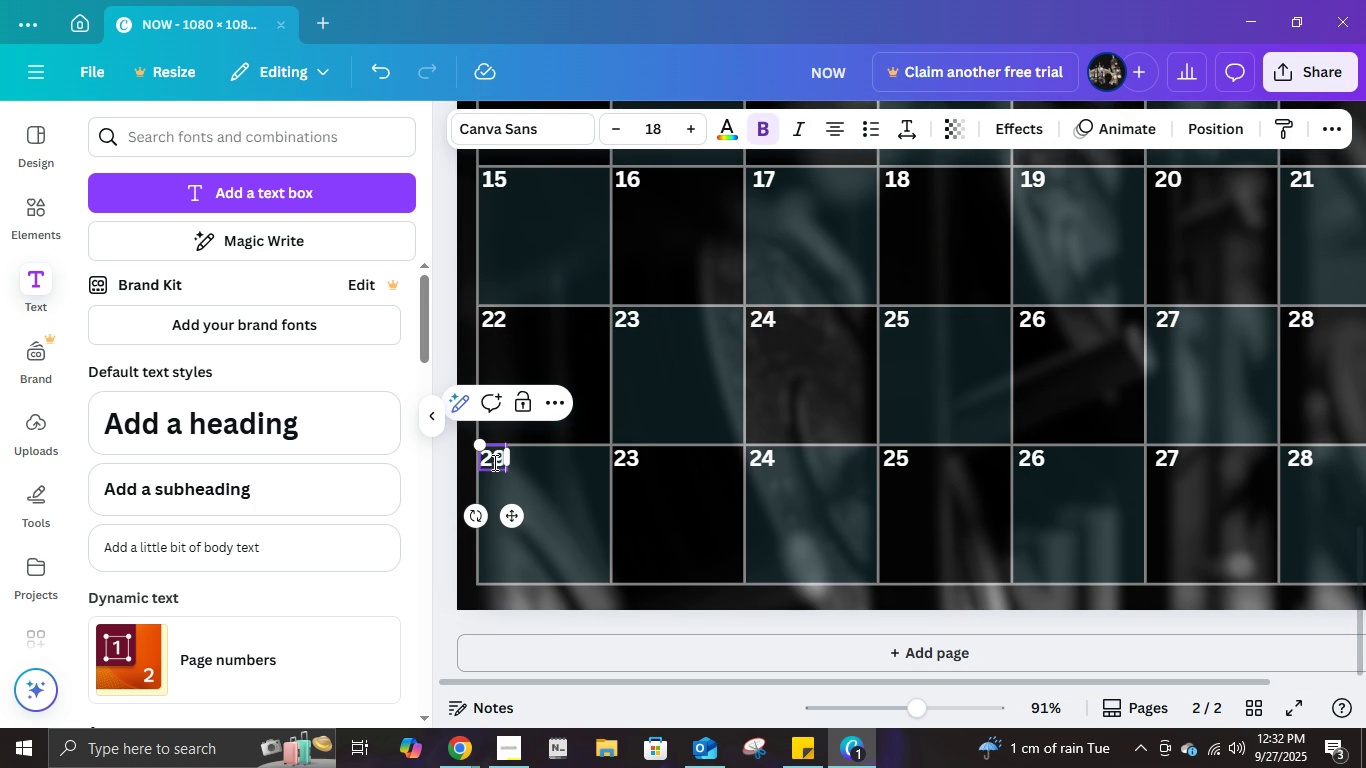 
key(Numpad9)
 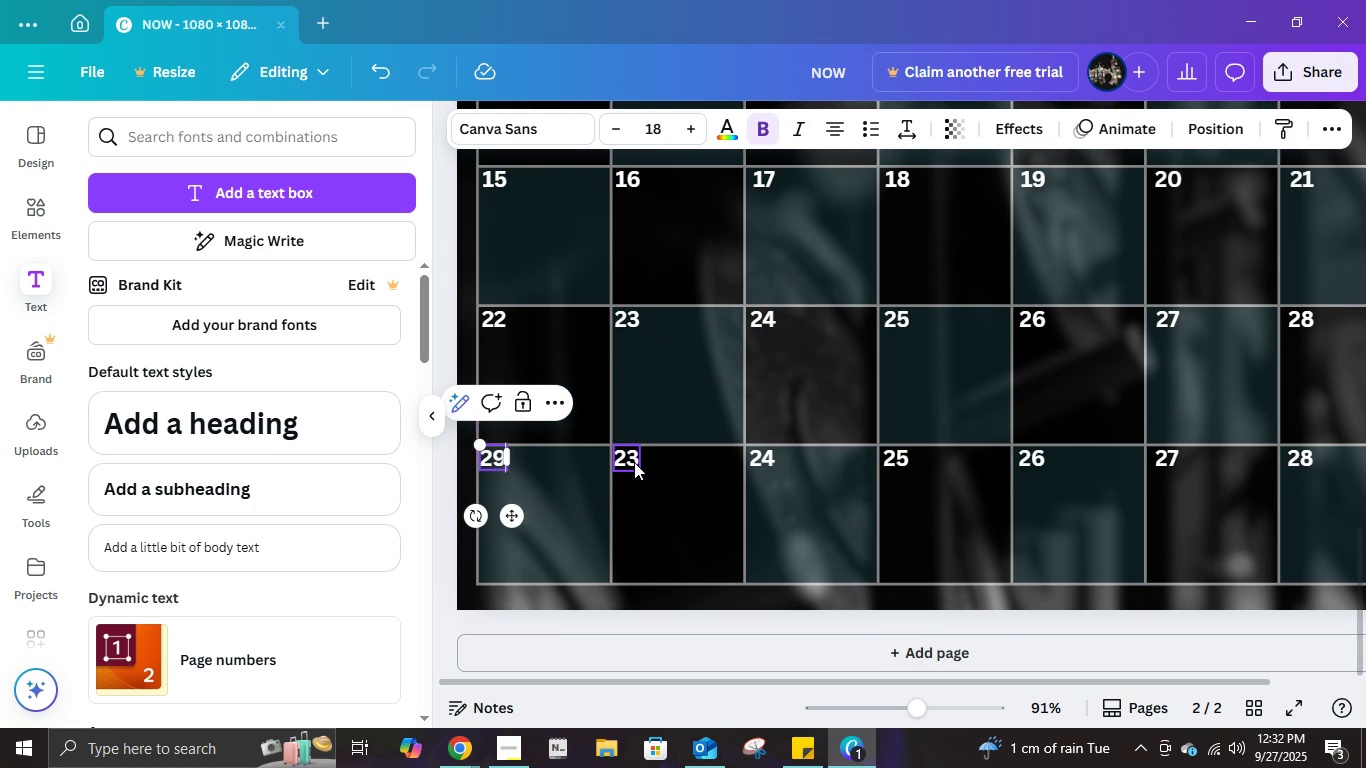 
double_click([634, 462])
 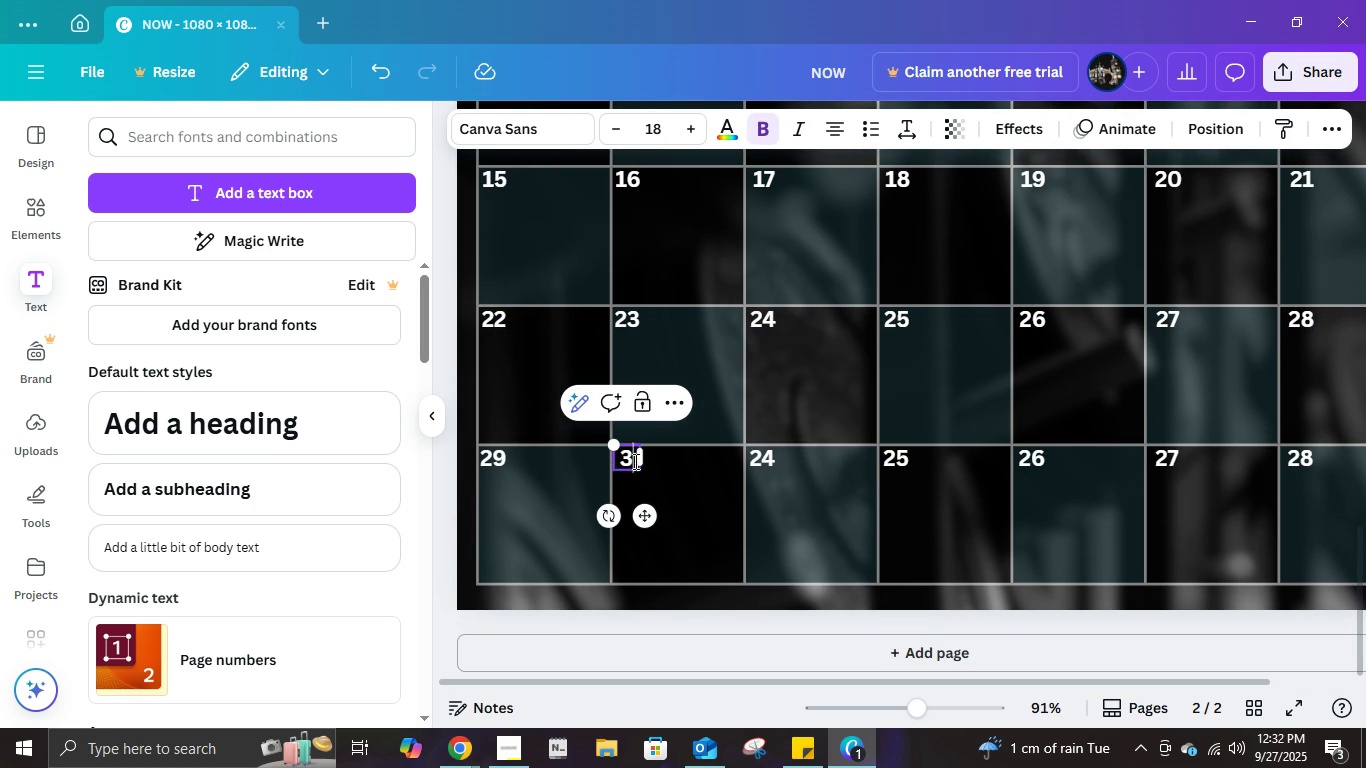 
key(Numpad3)
 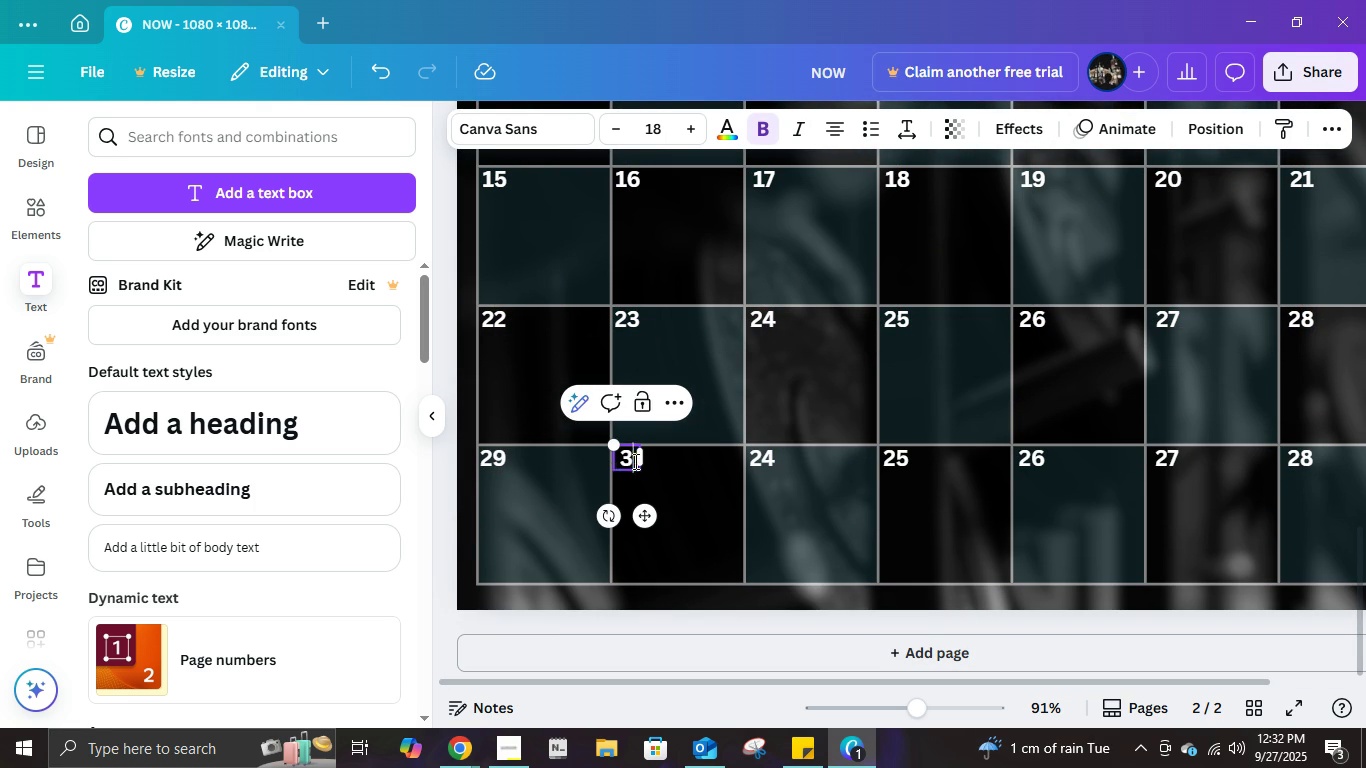 
key(Numpad0)